 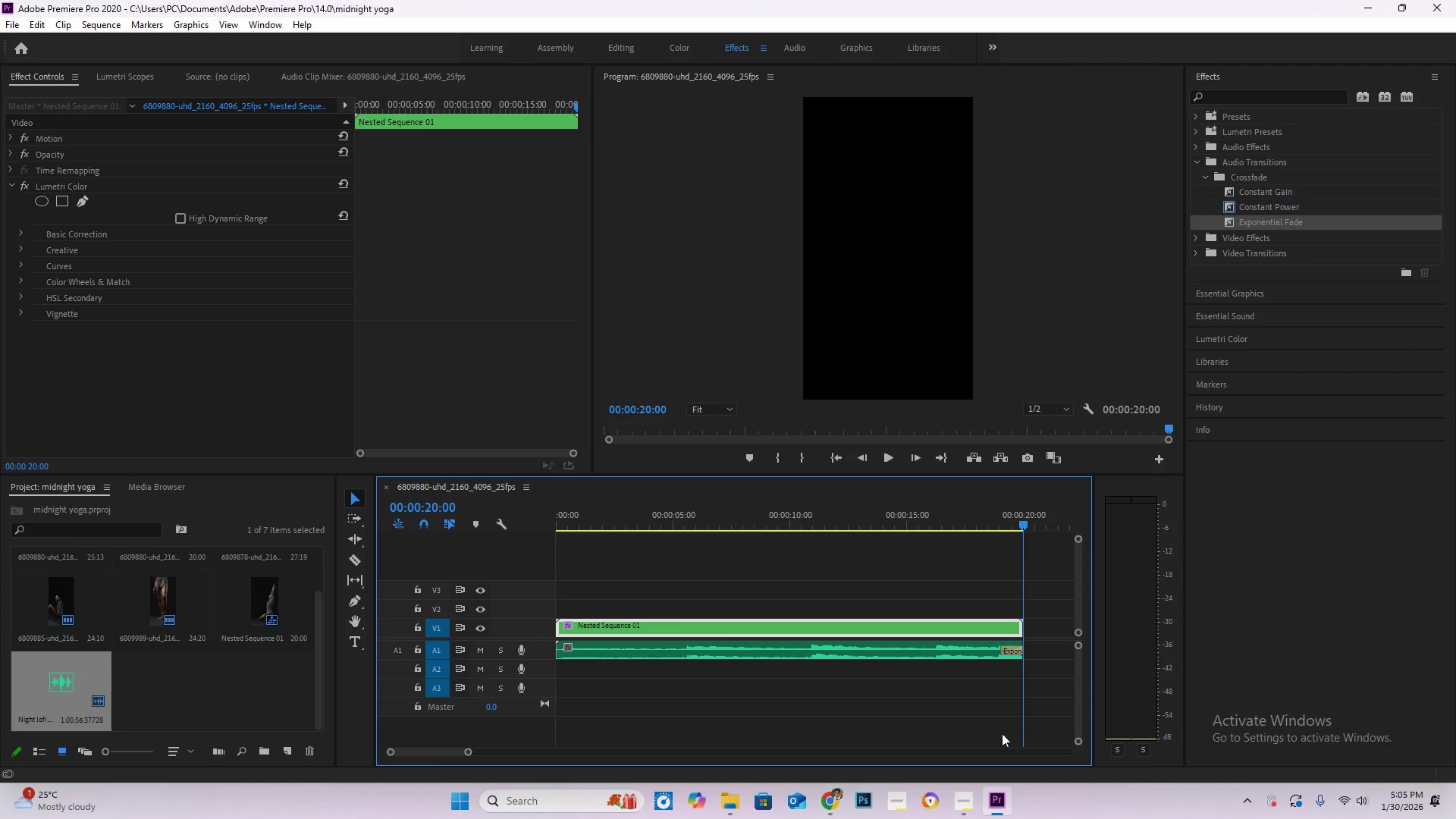 
left_click_drag(start_coordinate=[599, 519], to_coordinate=[484, 510])
 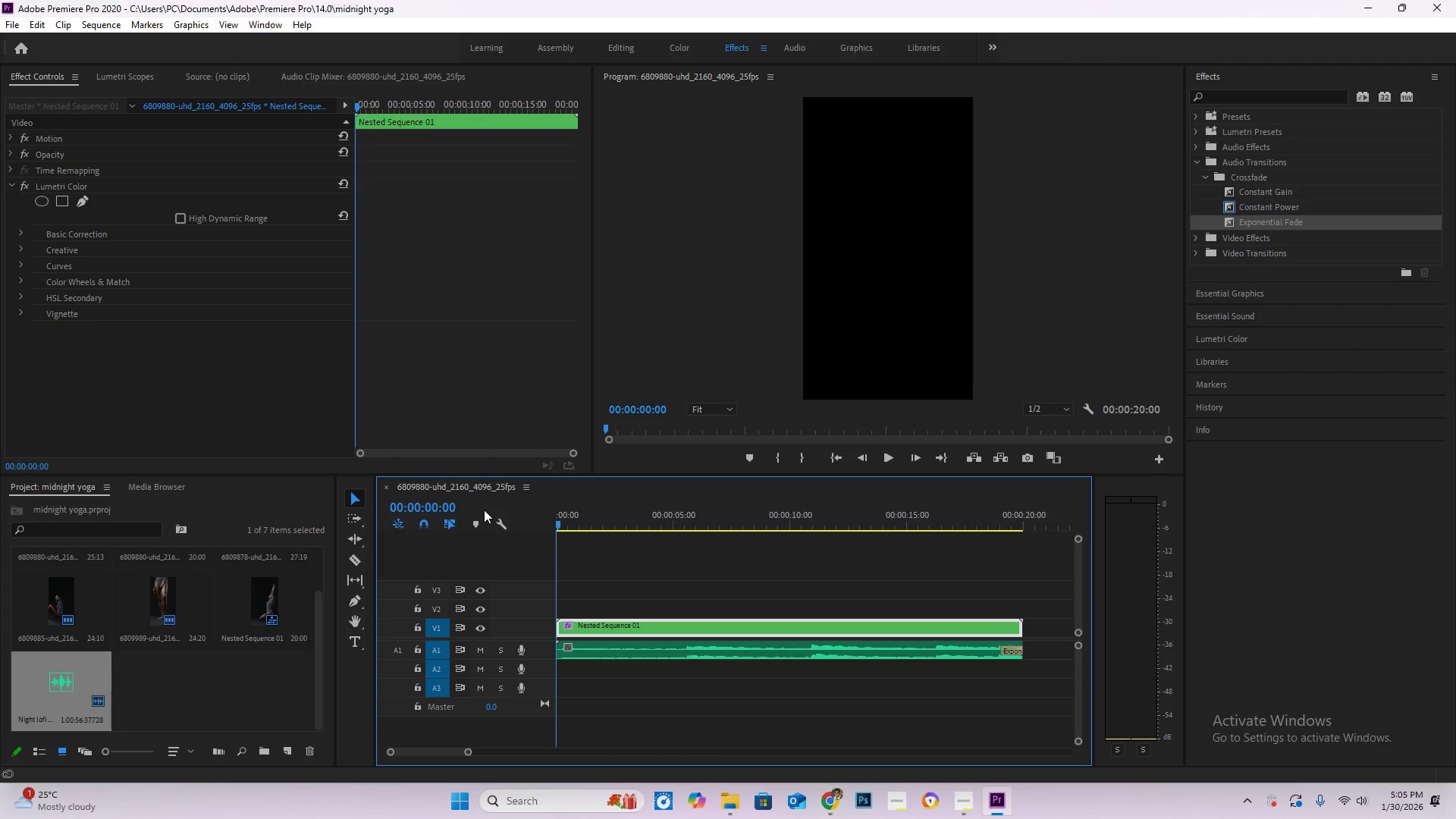 
key(Space)
 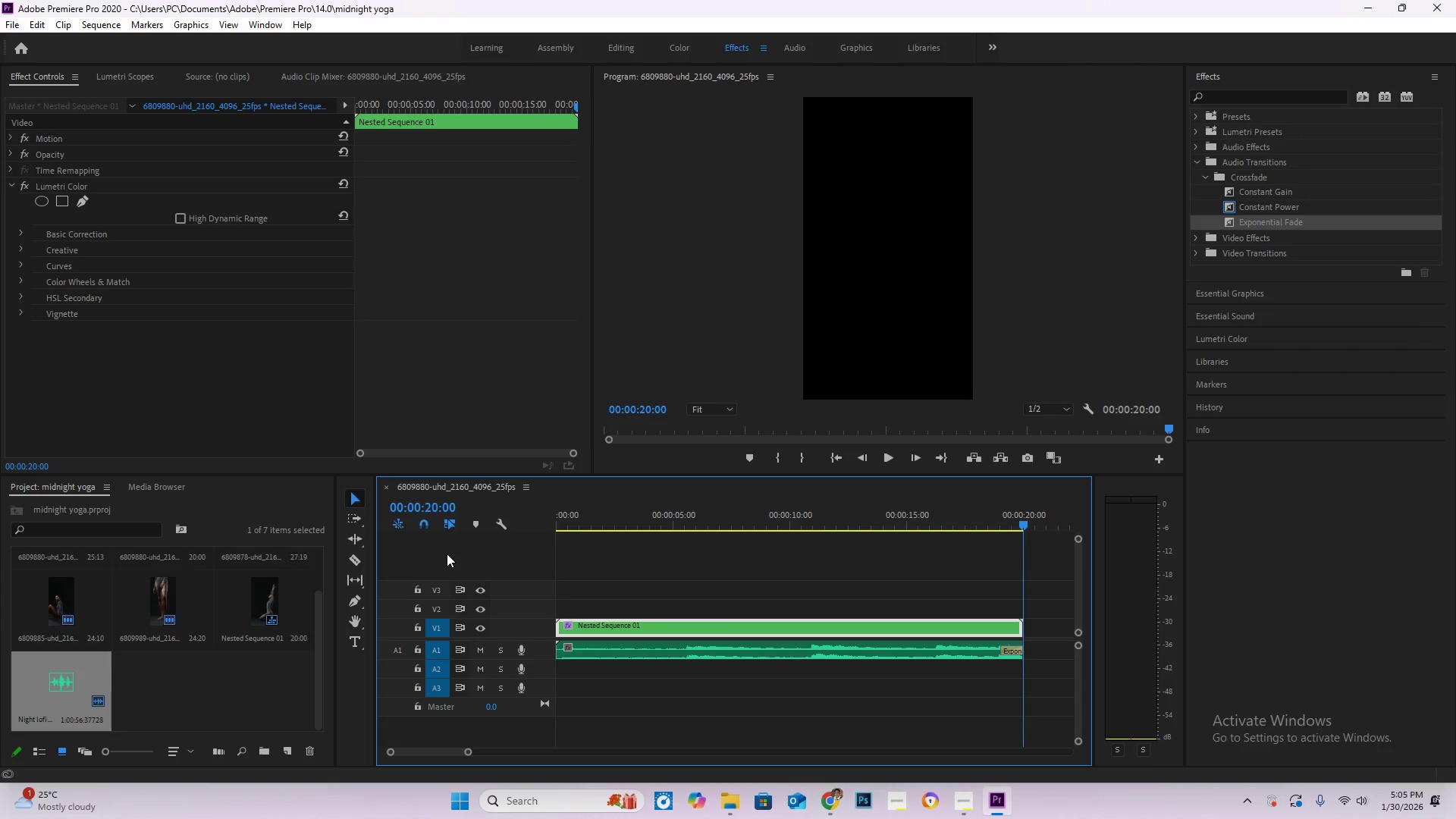 
wait(28.86)
 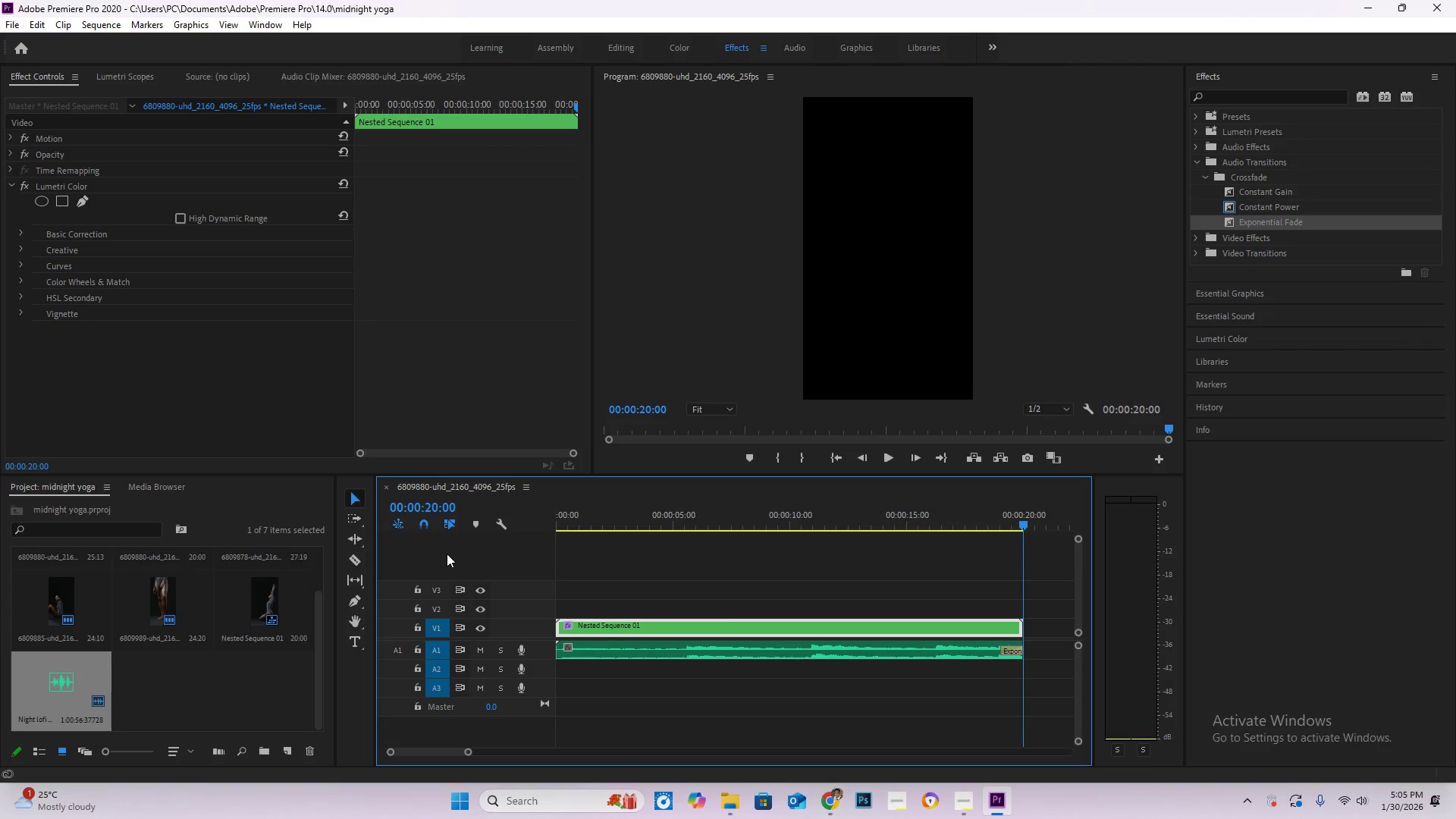 
left_click([962, 792])